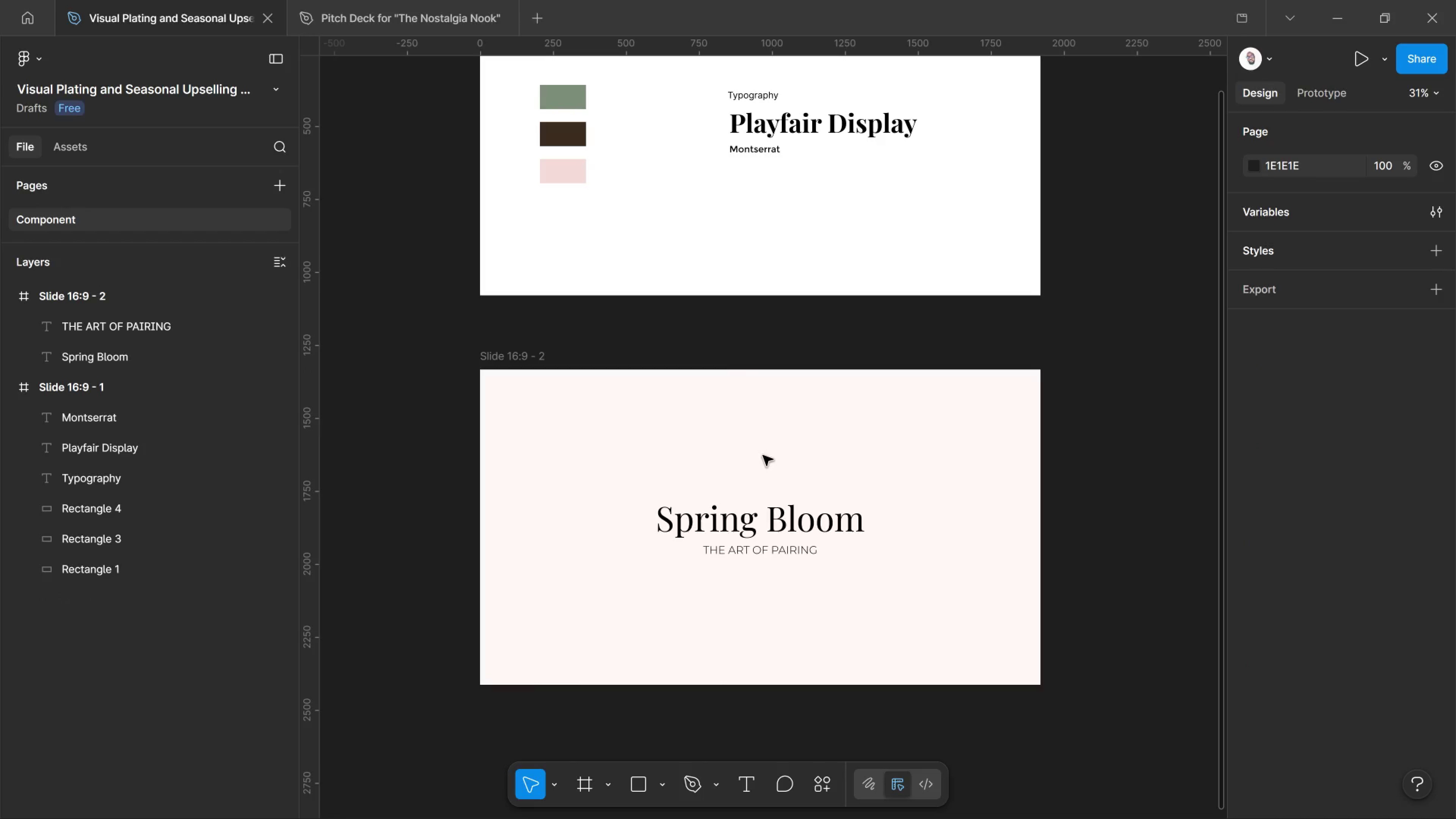 
left_click([763, 455])
 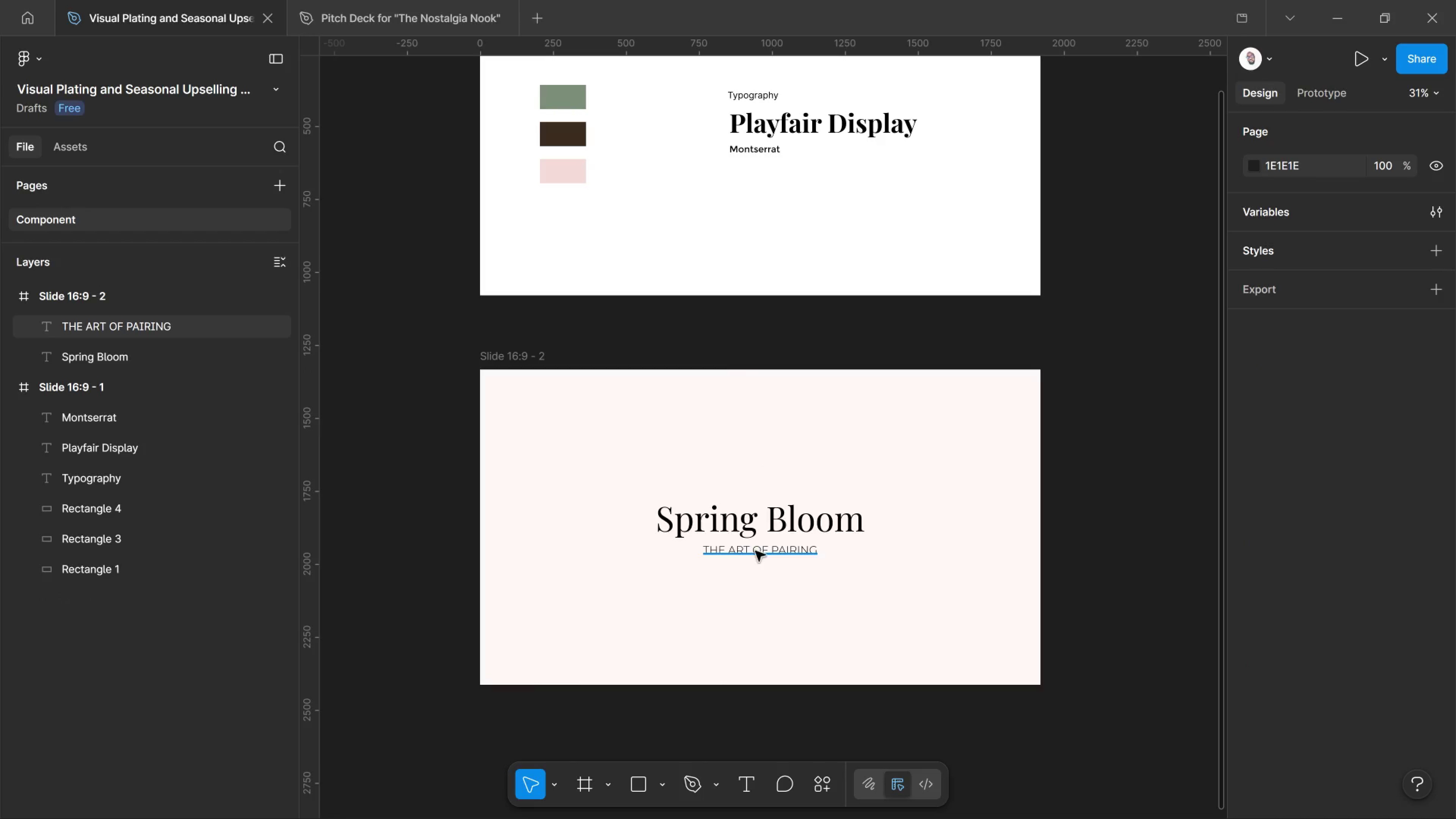 
left_click([755, 551])
 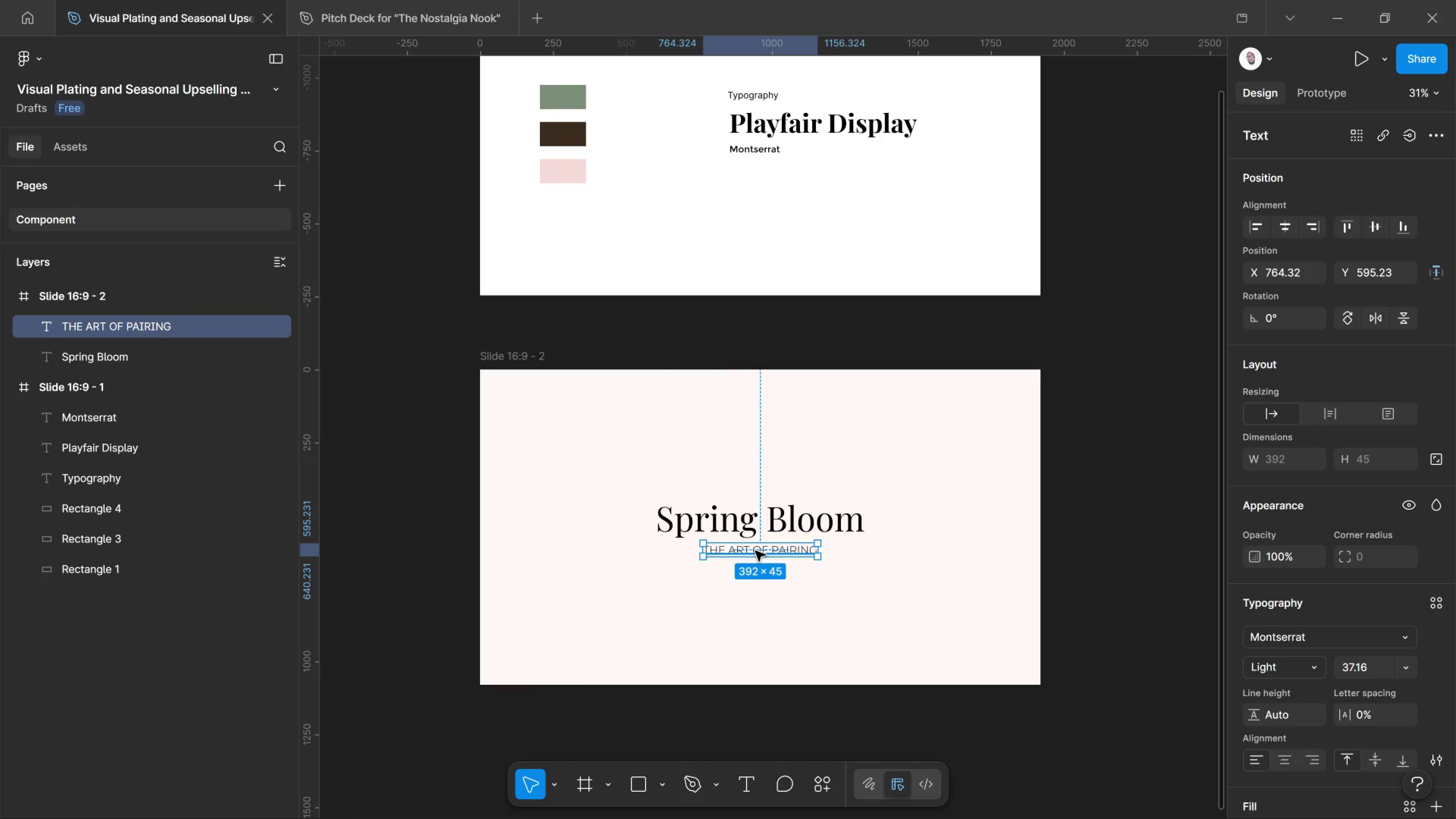 
hold_key(key=AltLeft, duration=1.36)
left_click_drag(start_coordinate=[755, 551], to_coordinate=[759, 479])
 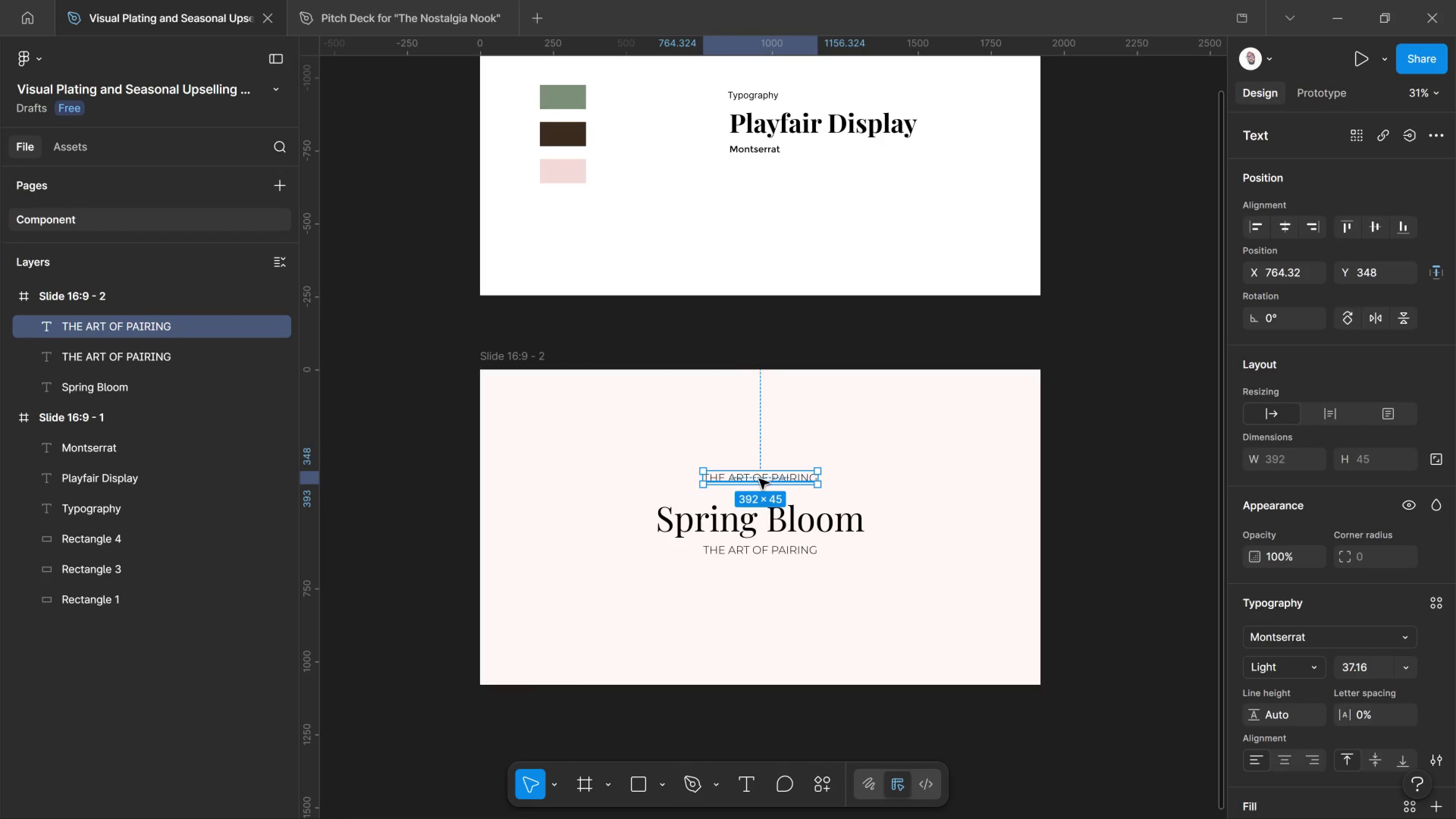 
hold_key(key=ShiftLeft, duration=0.81)
 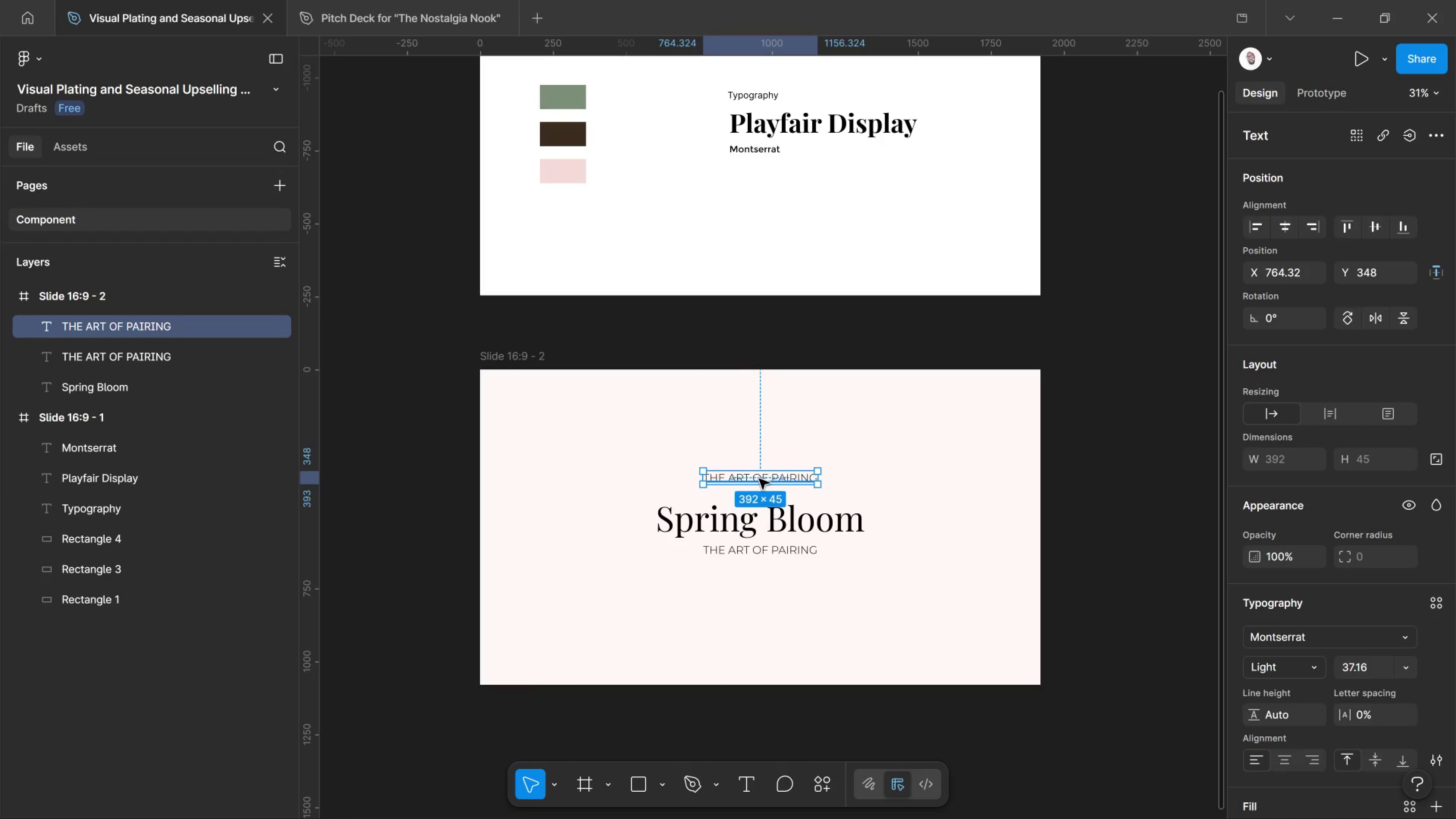 
left_click([759, 479])
 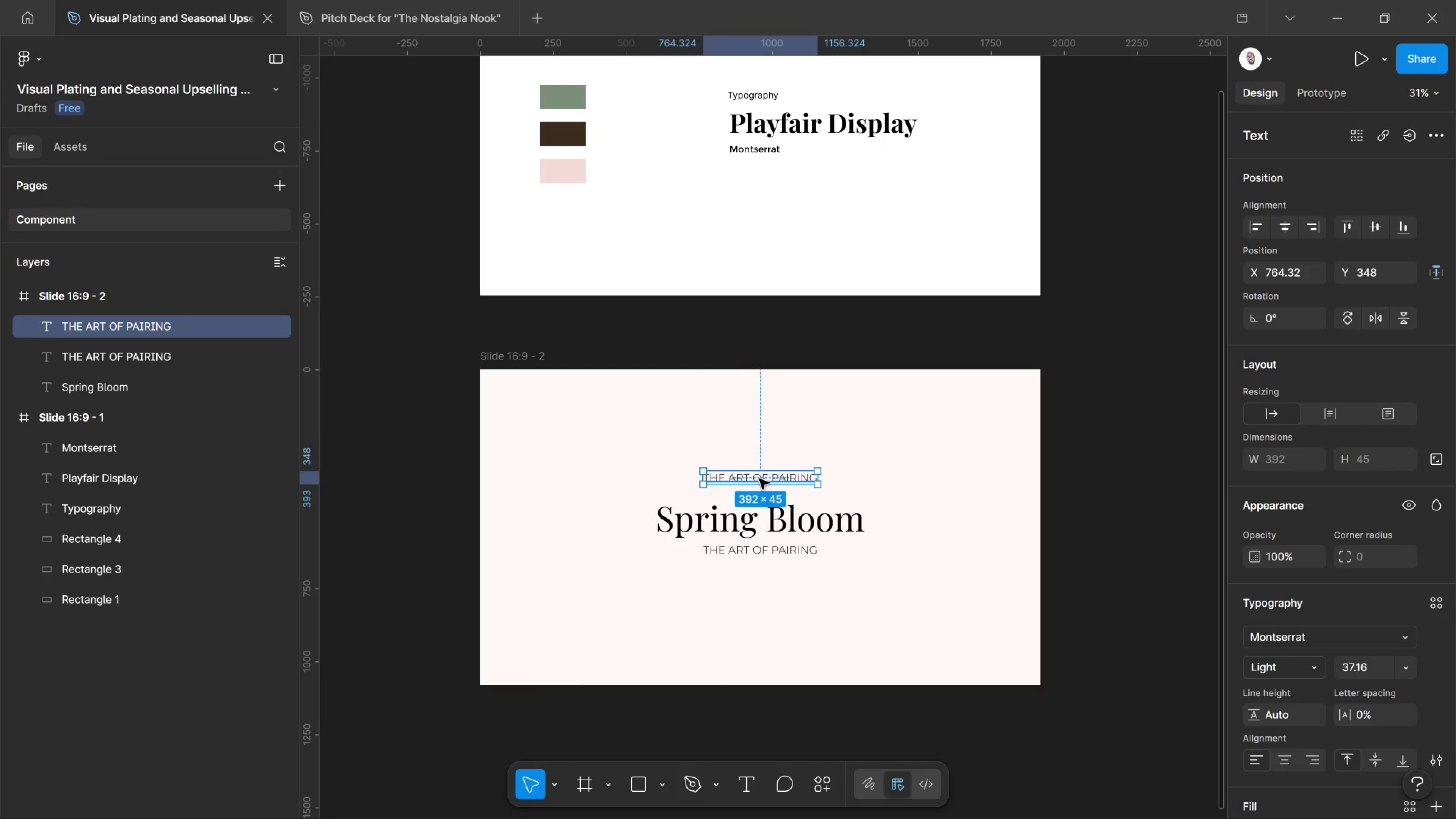 
double_click([759, 479])
 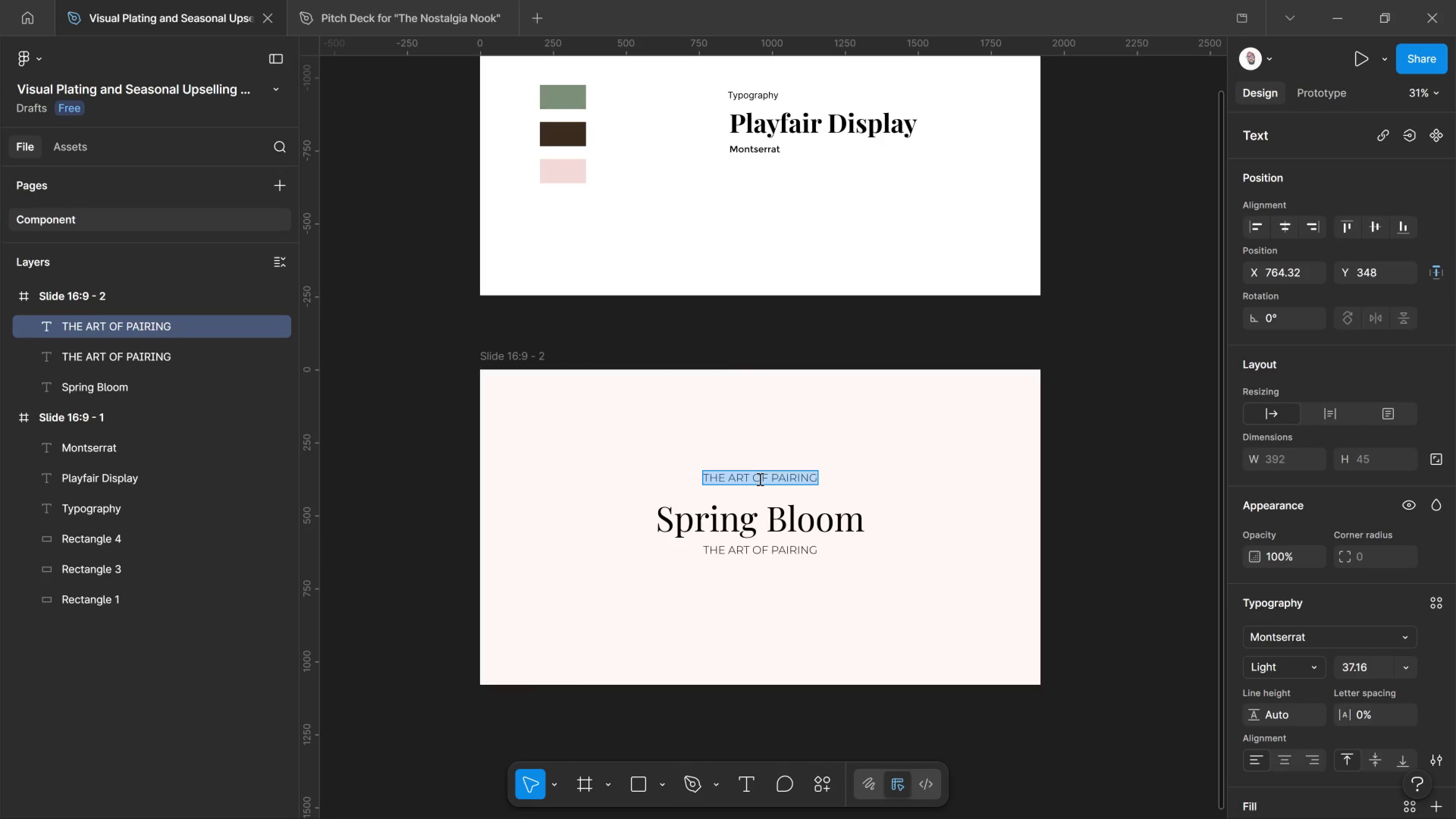 
type(VELVET & VINE )
 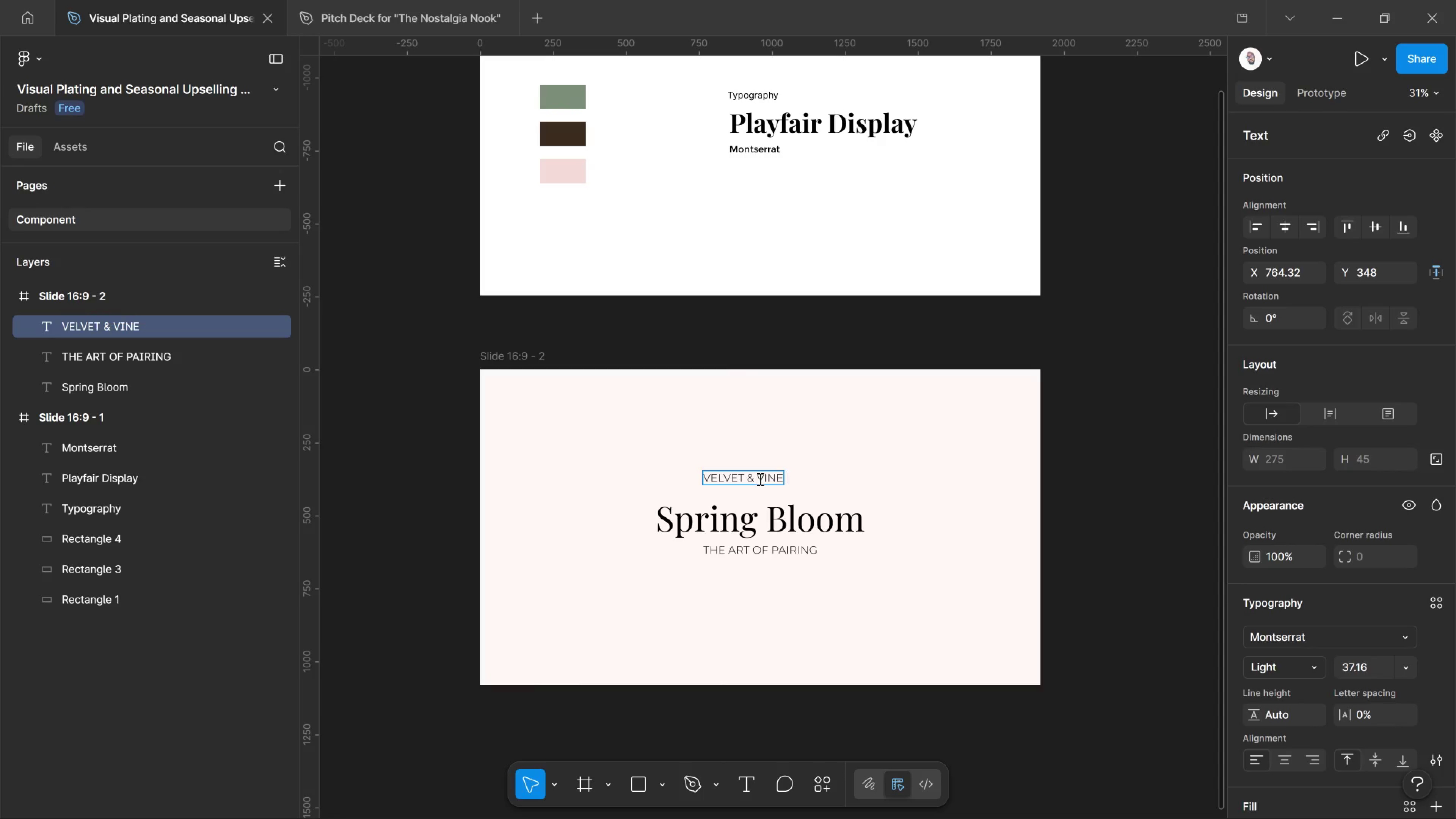 
key(Alt+Tab)